 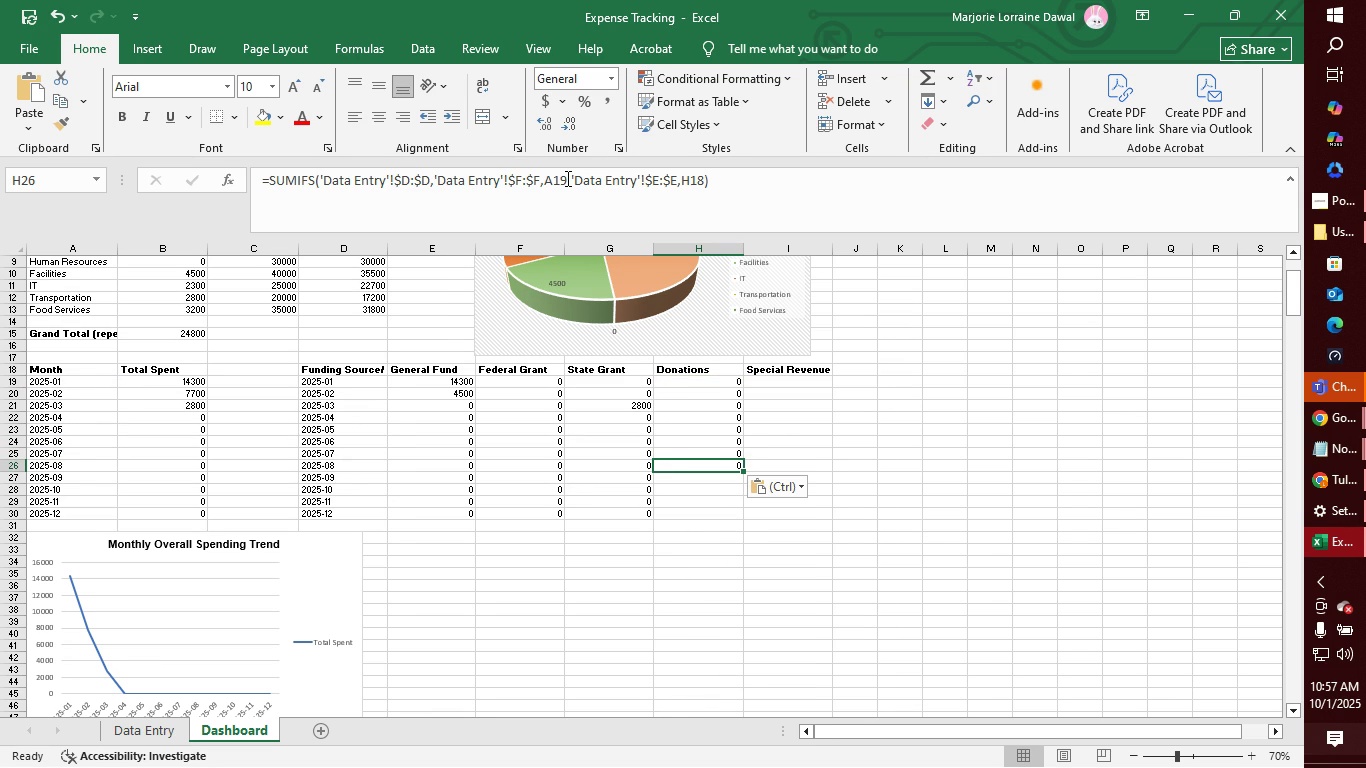 
left_click([567, 178])
 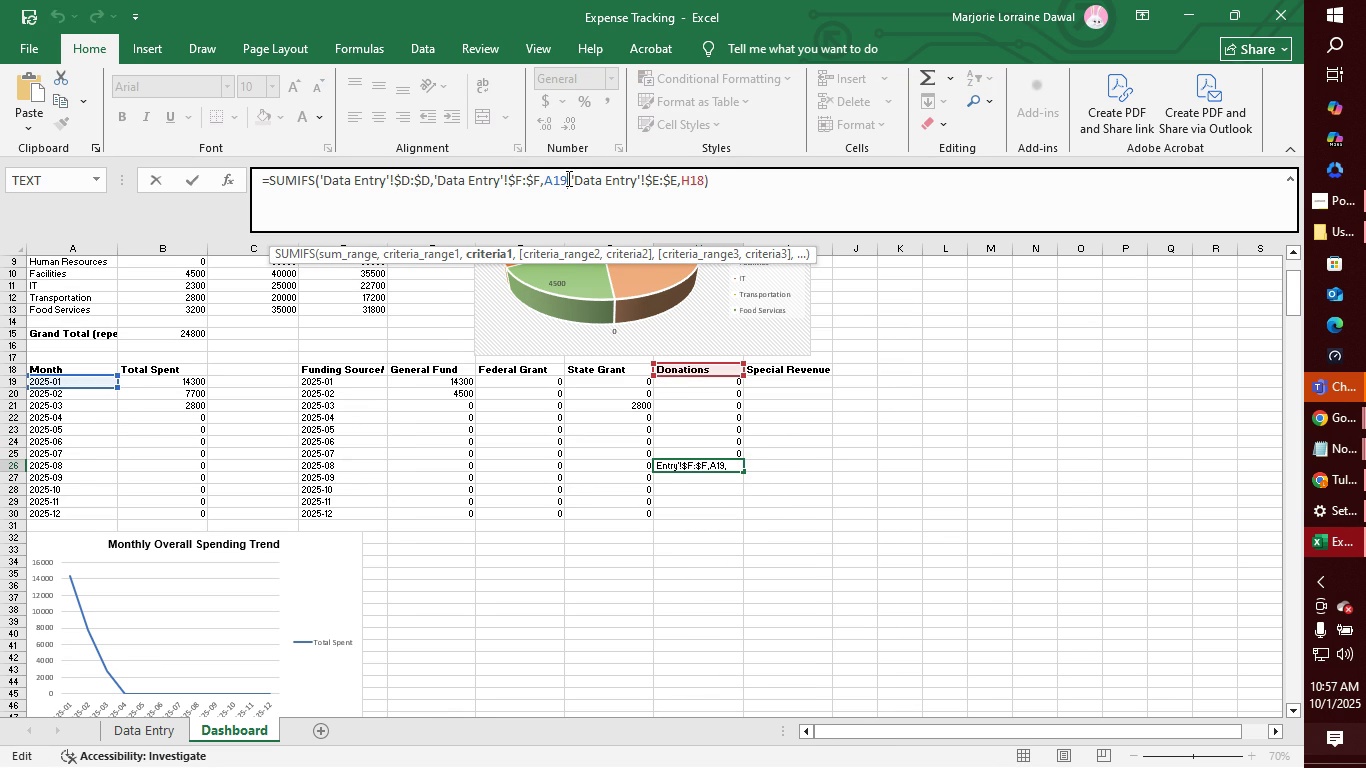 
type(25)
key(Backspace)
key(Backspace)
key(Backspace)
type(25)
key(Backspace)
key(Backspace)
key(Backspace)
type(25)
 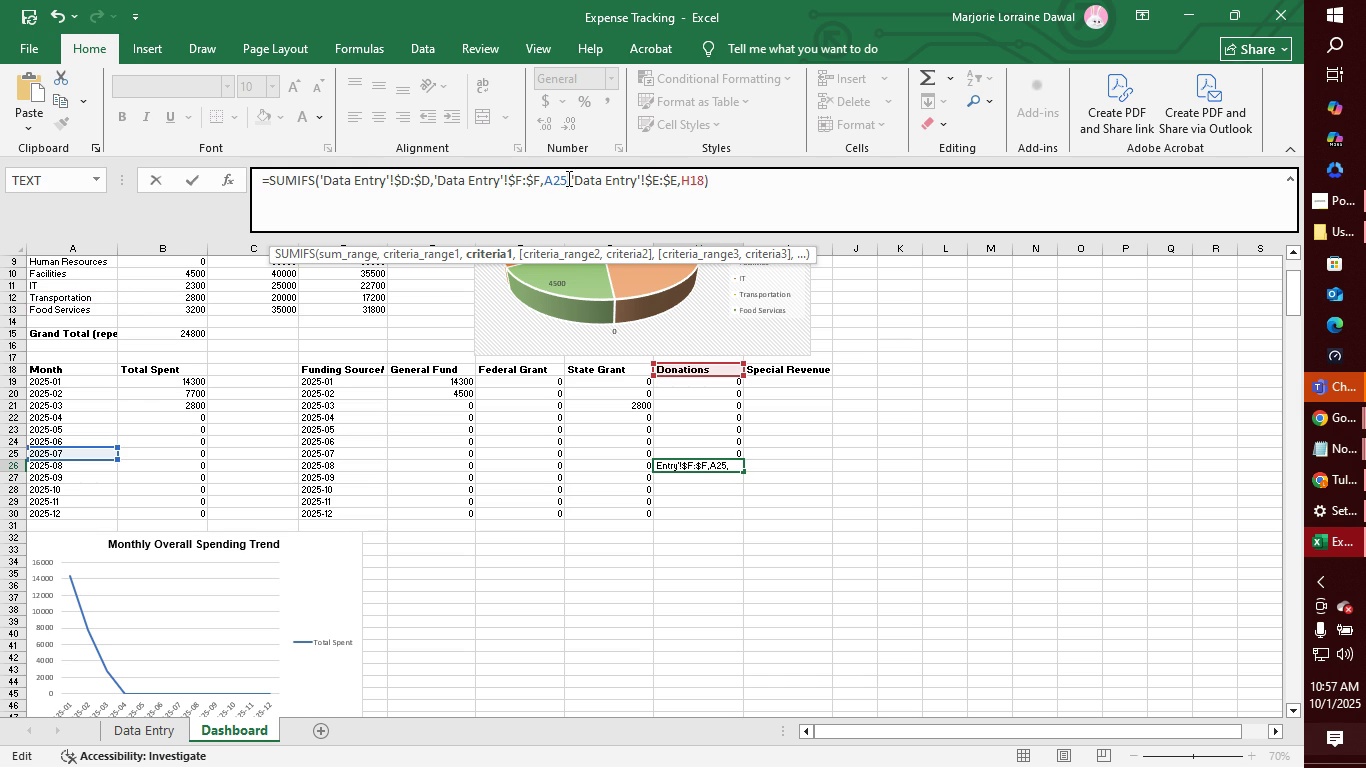 
key(Backspace)
 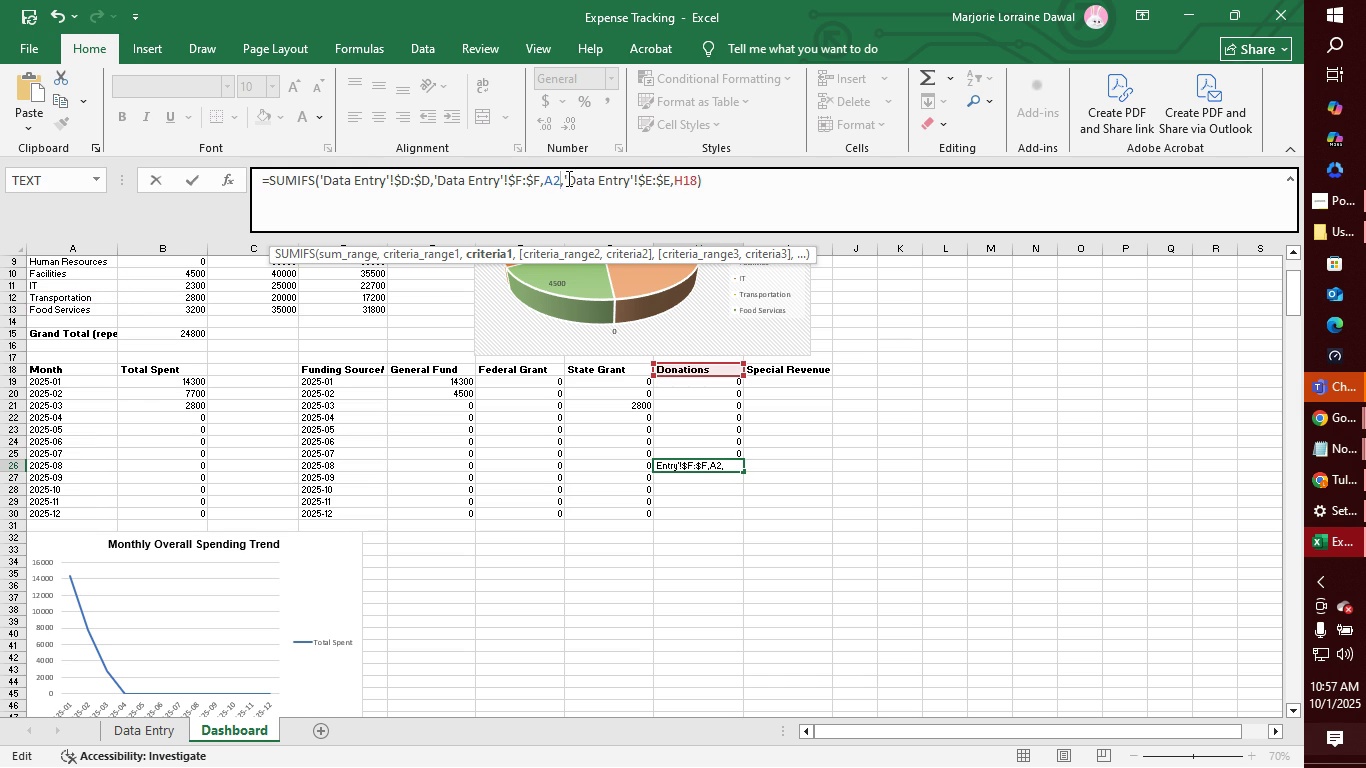 
key(6)
 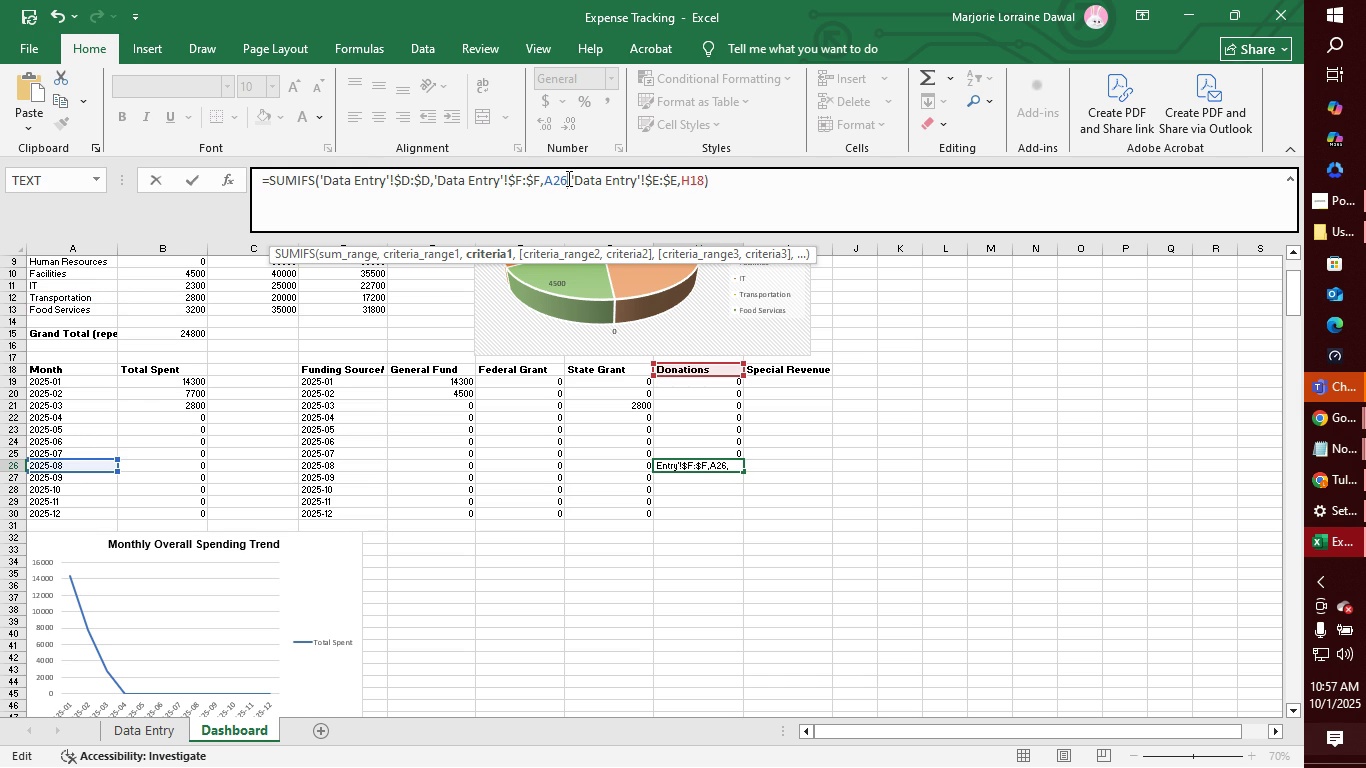 
key(Enter)
 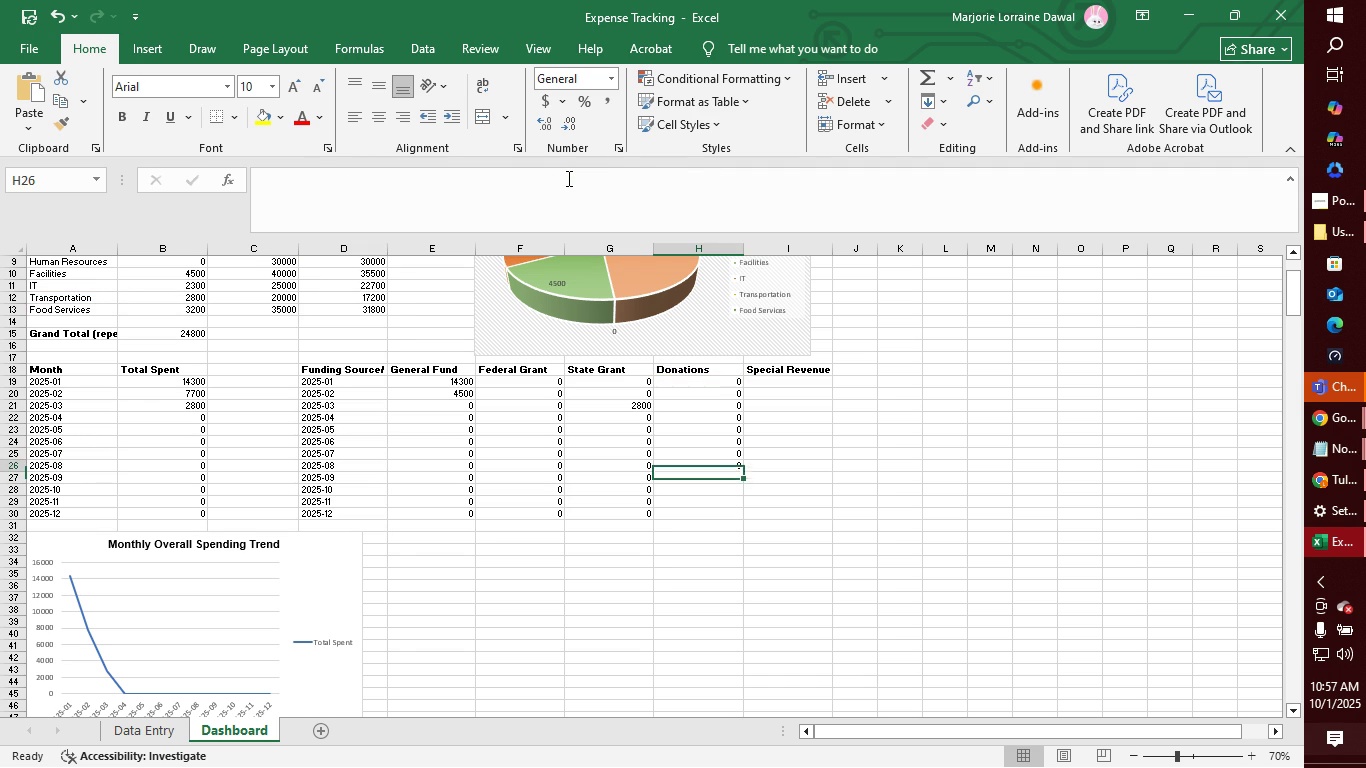 
key(ArrowUp)
 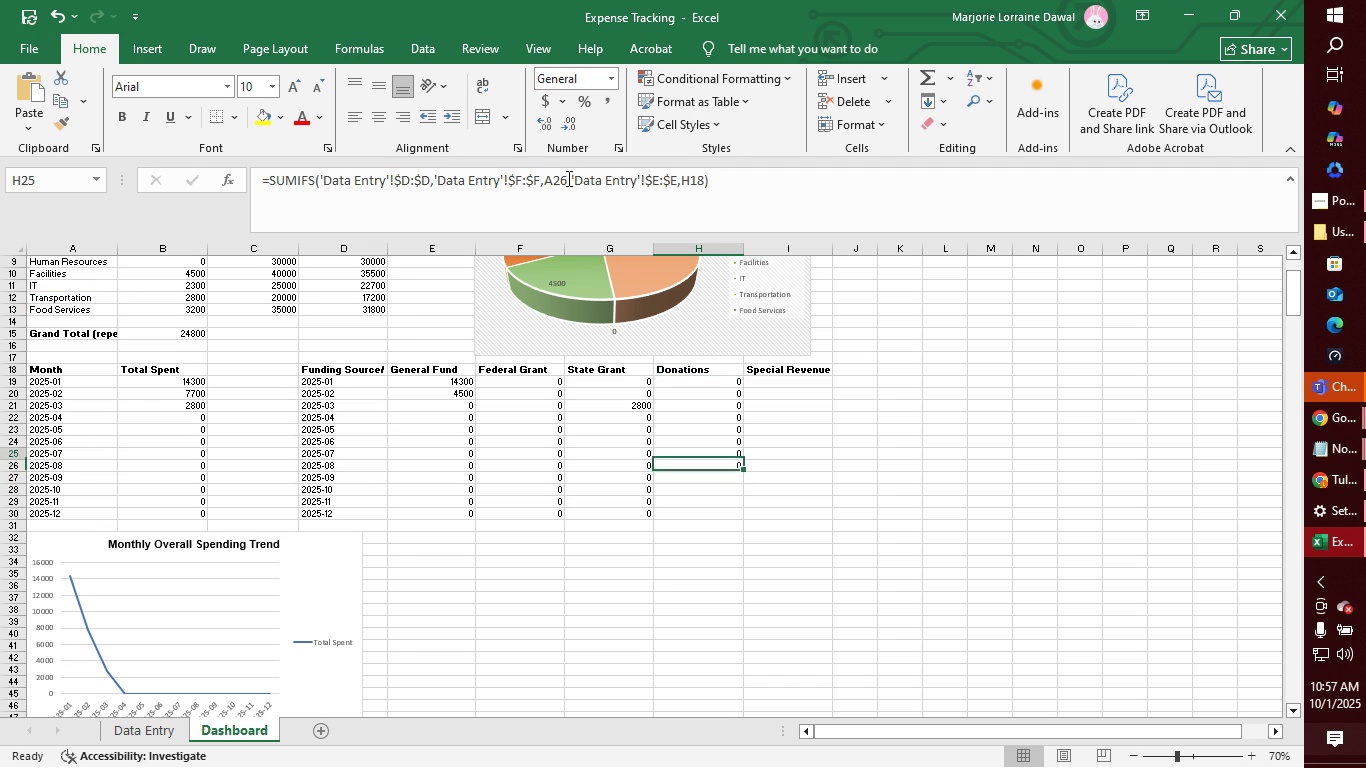 
key(ArrowUp)
 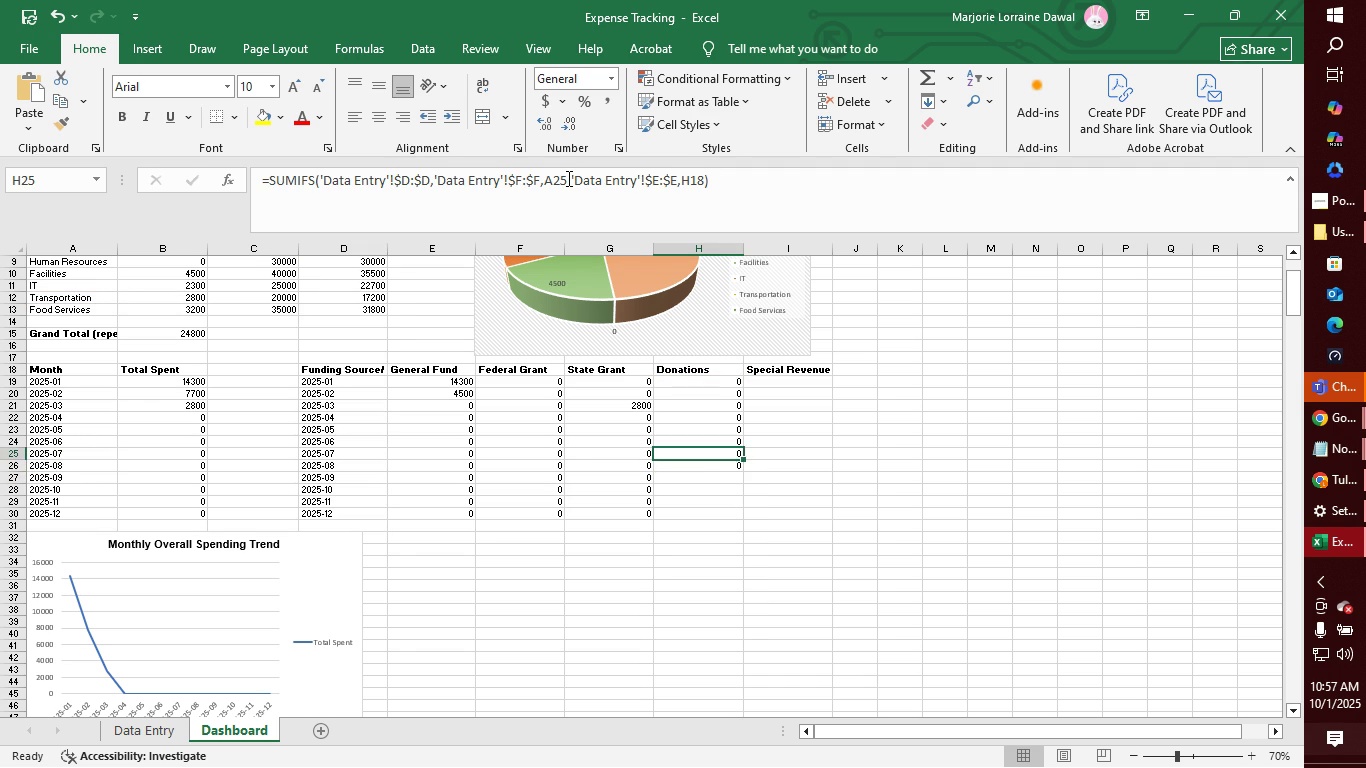 
key(ArrowUp)
 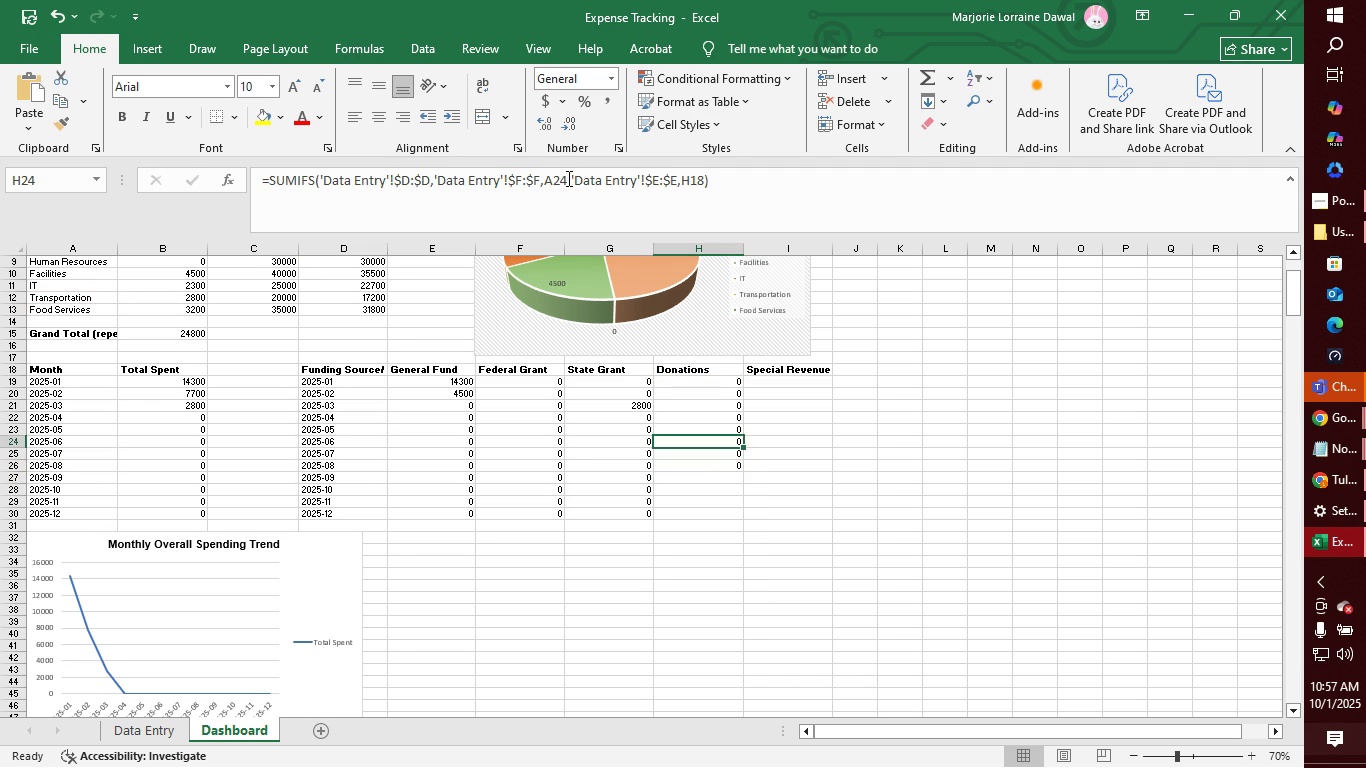 
key(ArrowUp)
 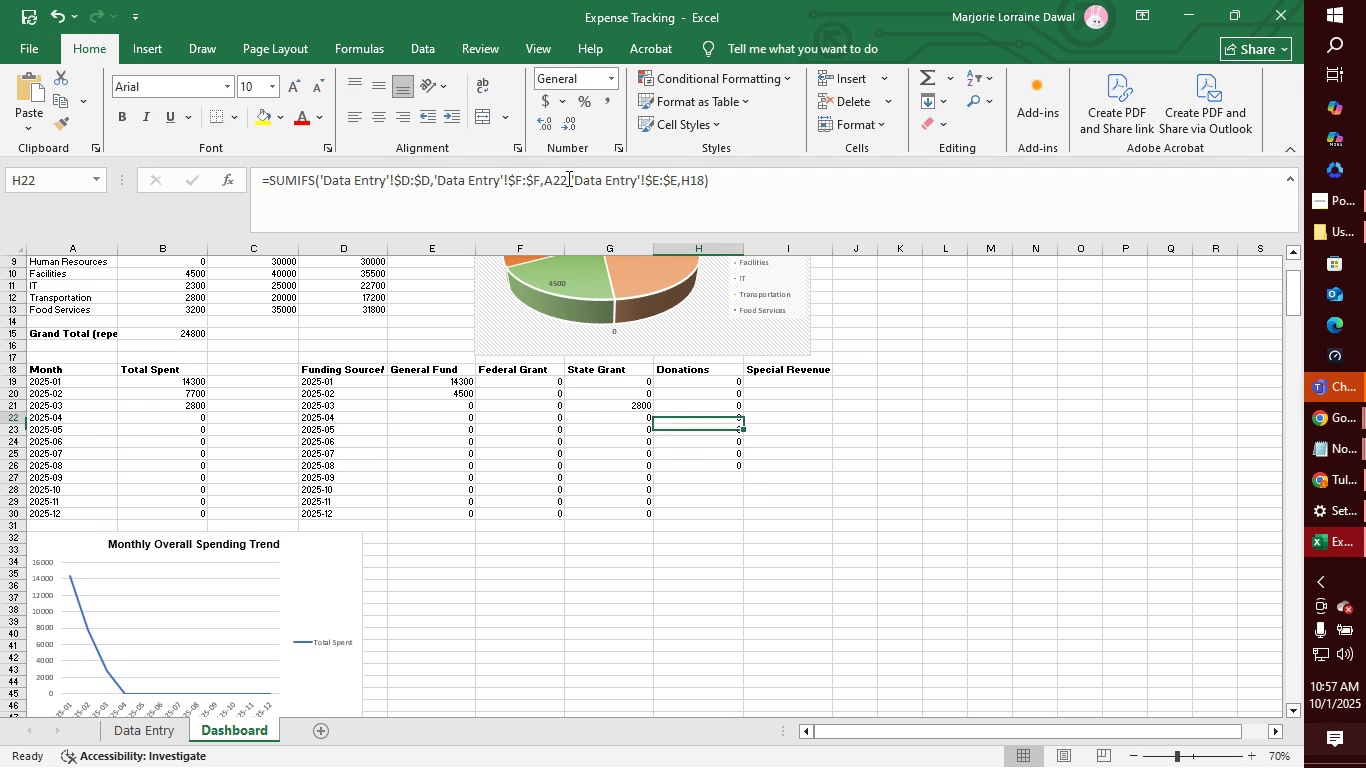 
key(ArrowUp)
 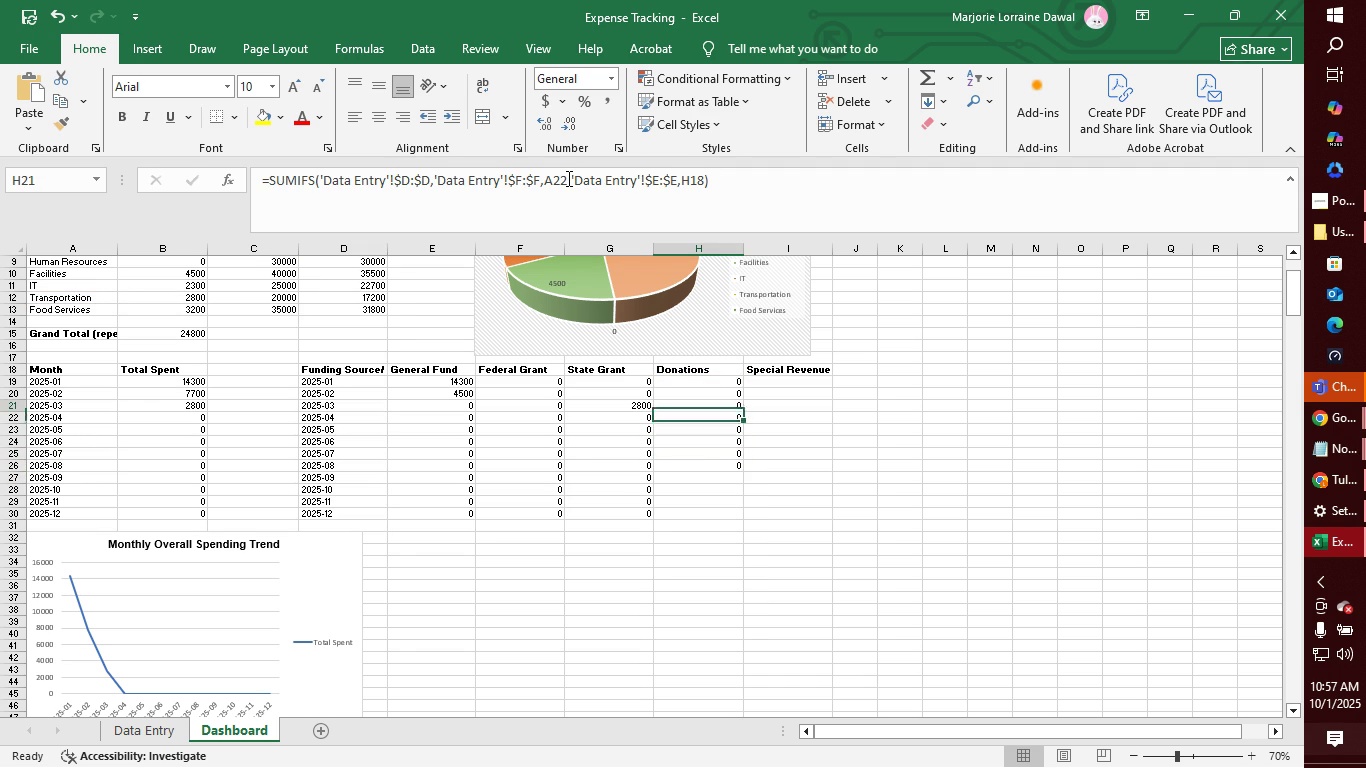 
key(ArrowUp)
 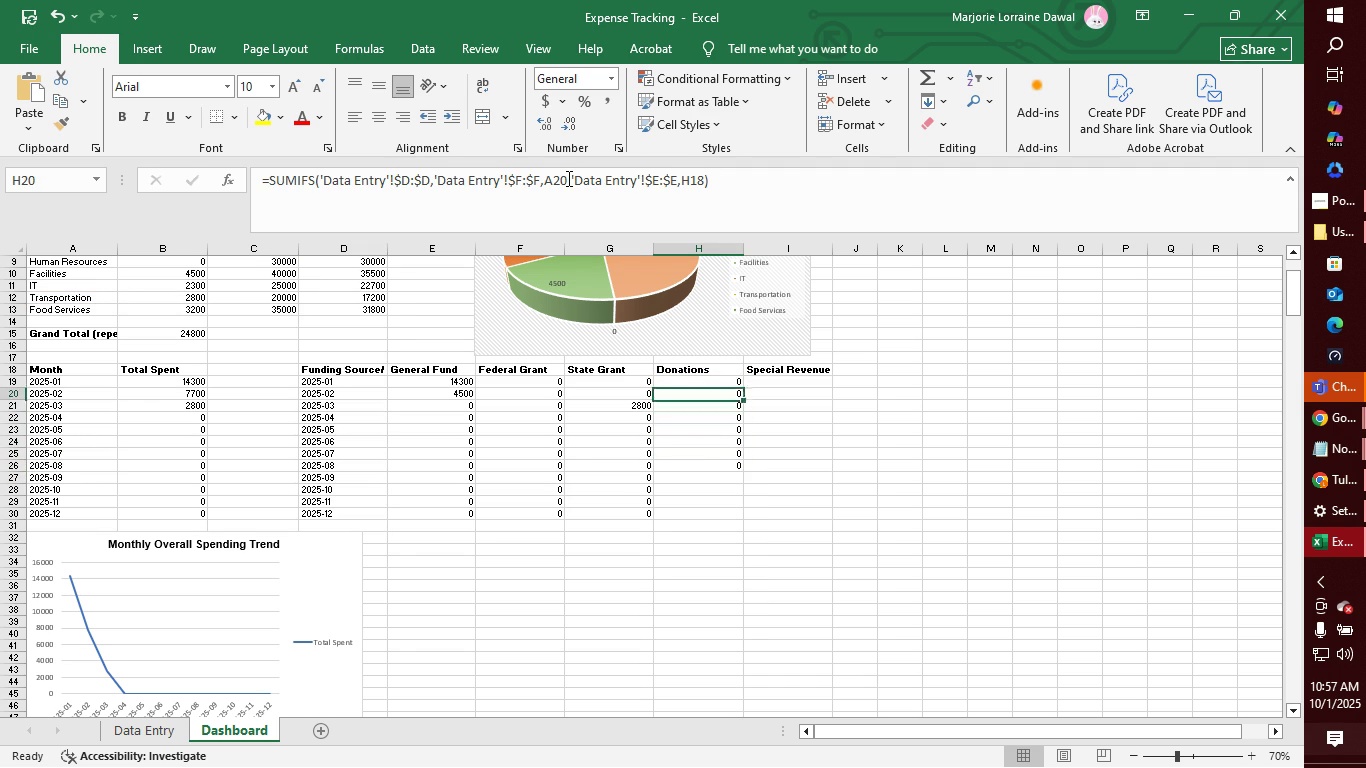 
key(ArrowUp)
 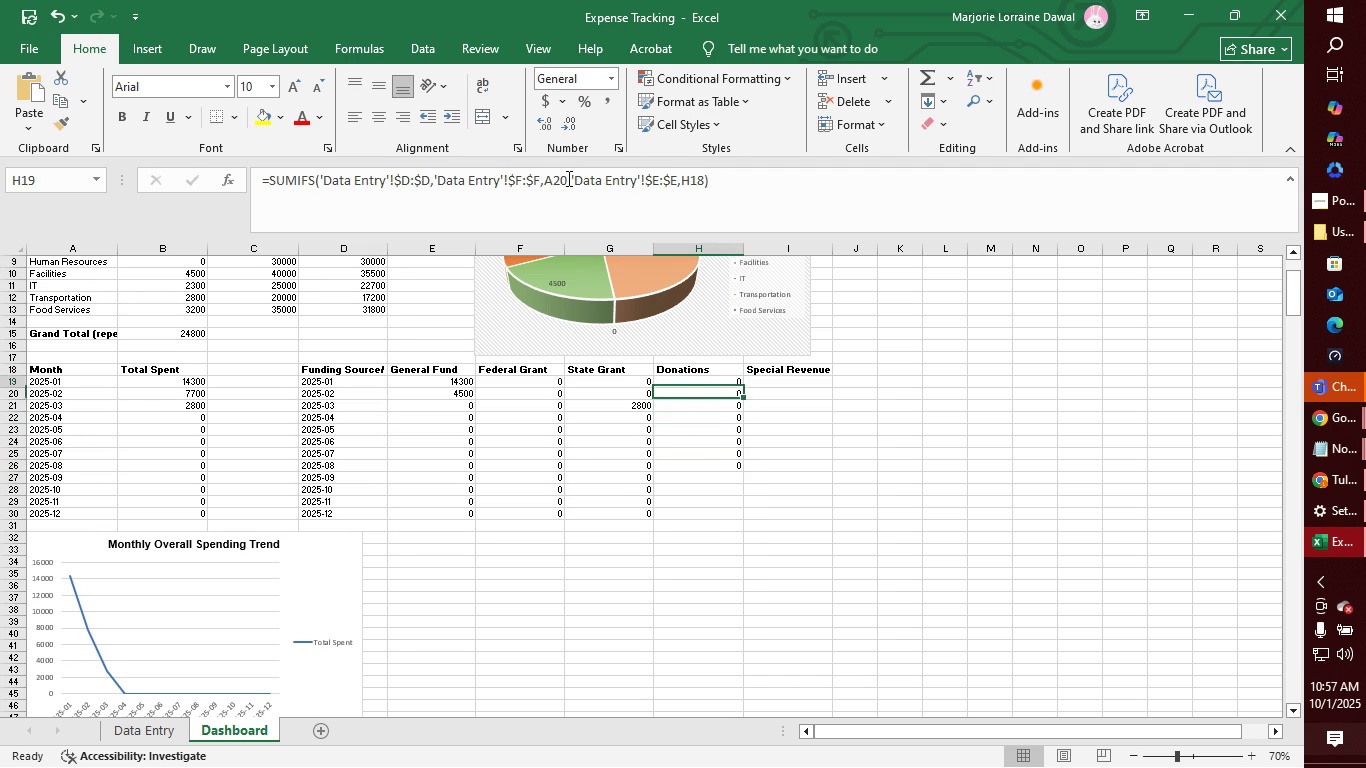 
key(ArrowUp)
 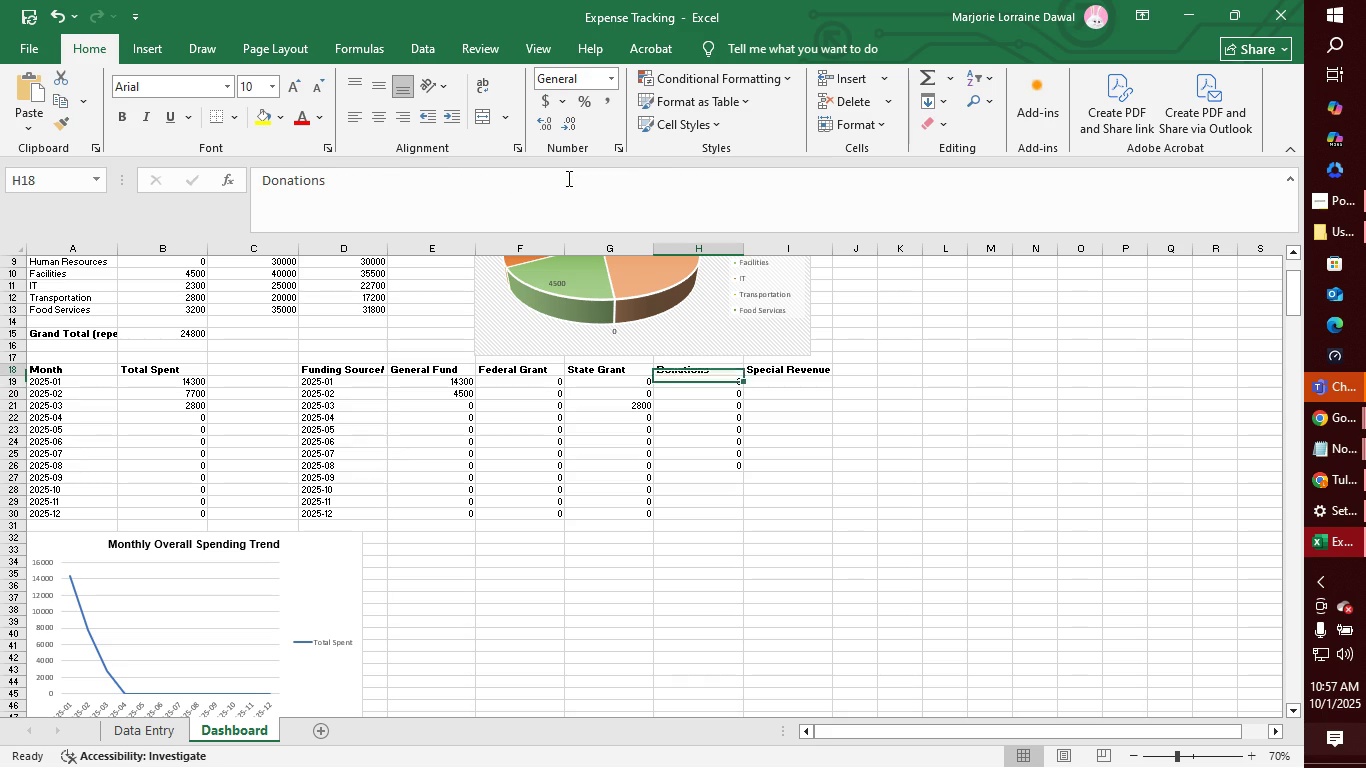 
key(ArrowUp)
 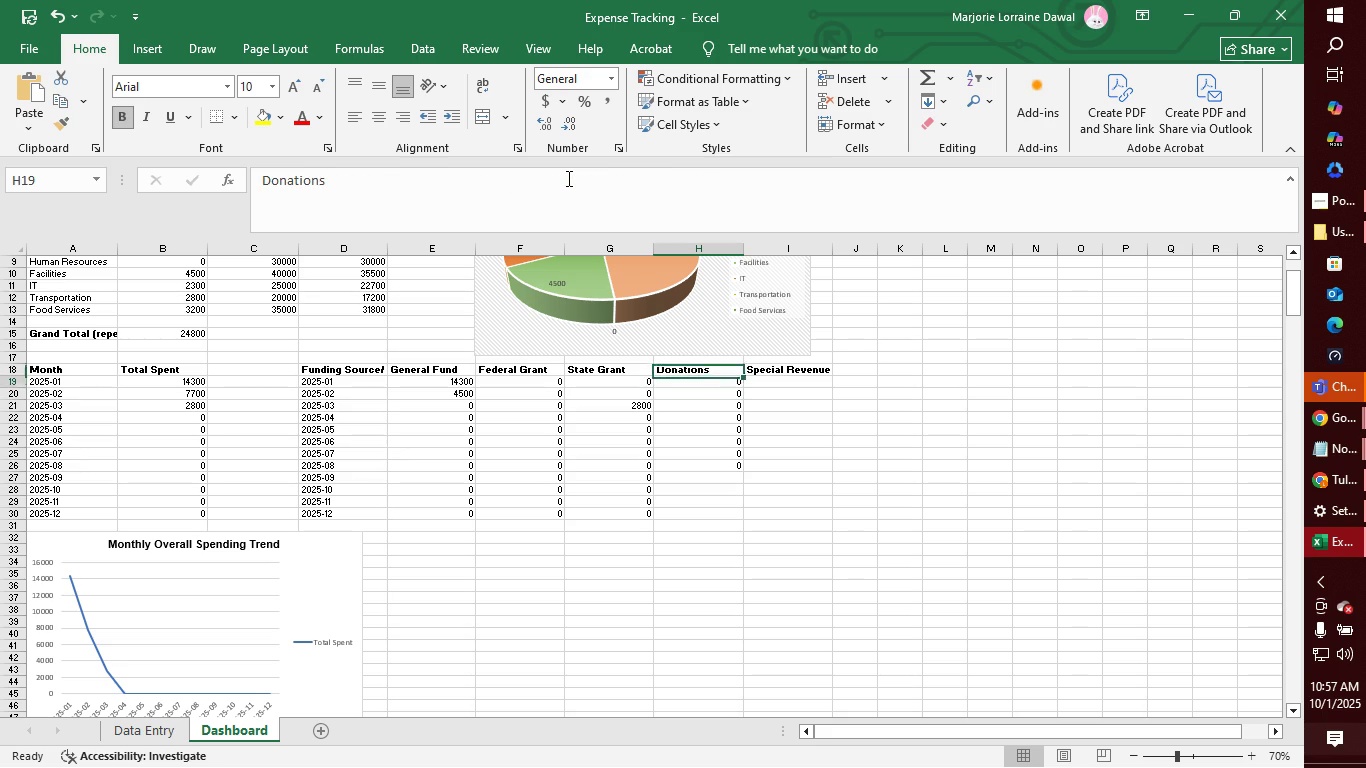 
key(ArrowDown)
 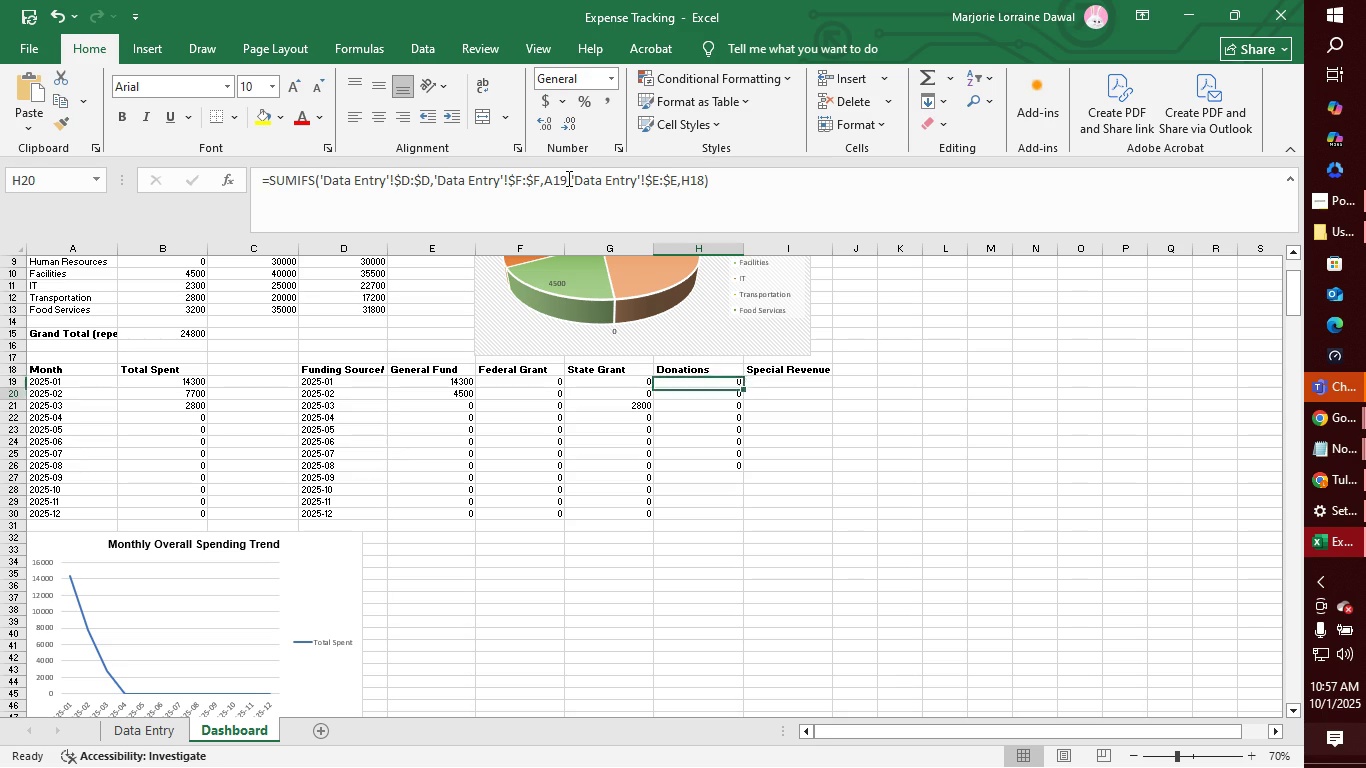 
key(ArrowDown)
 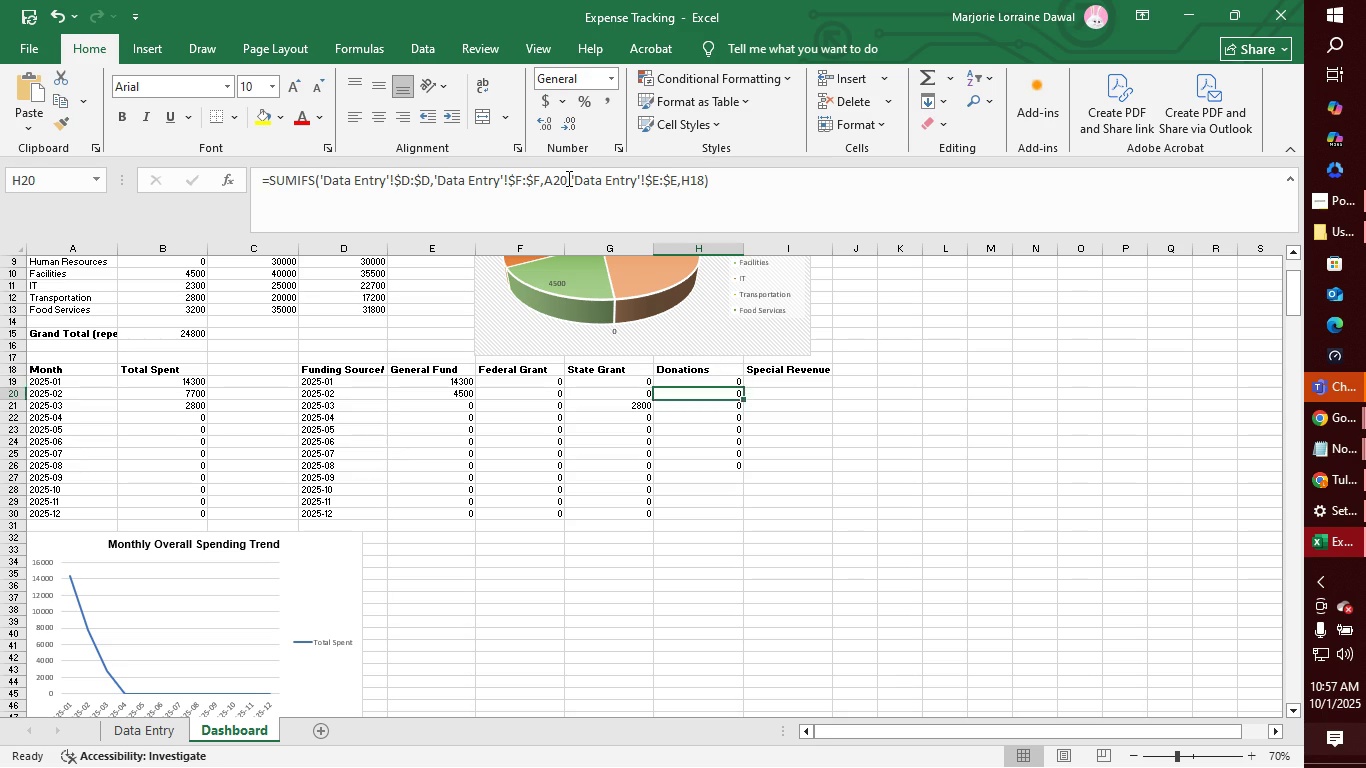 
key(ArrowDown)
 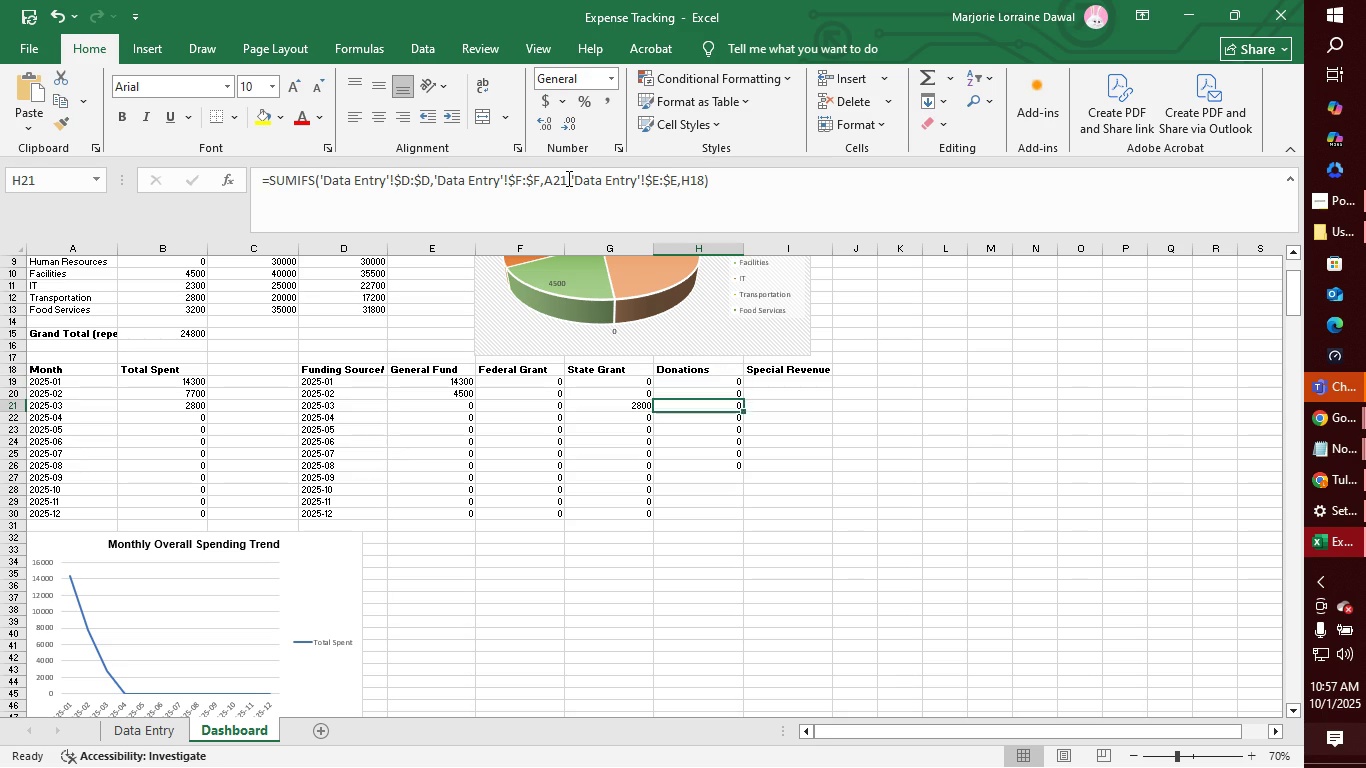 
key(ArrowDown)
 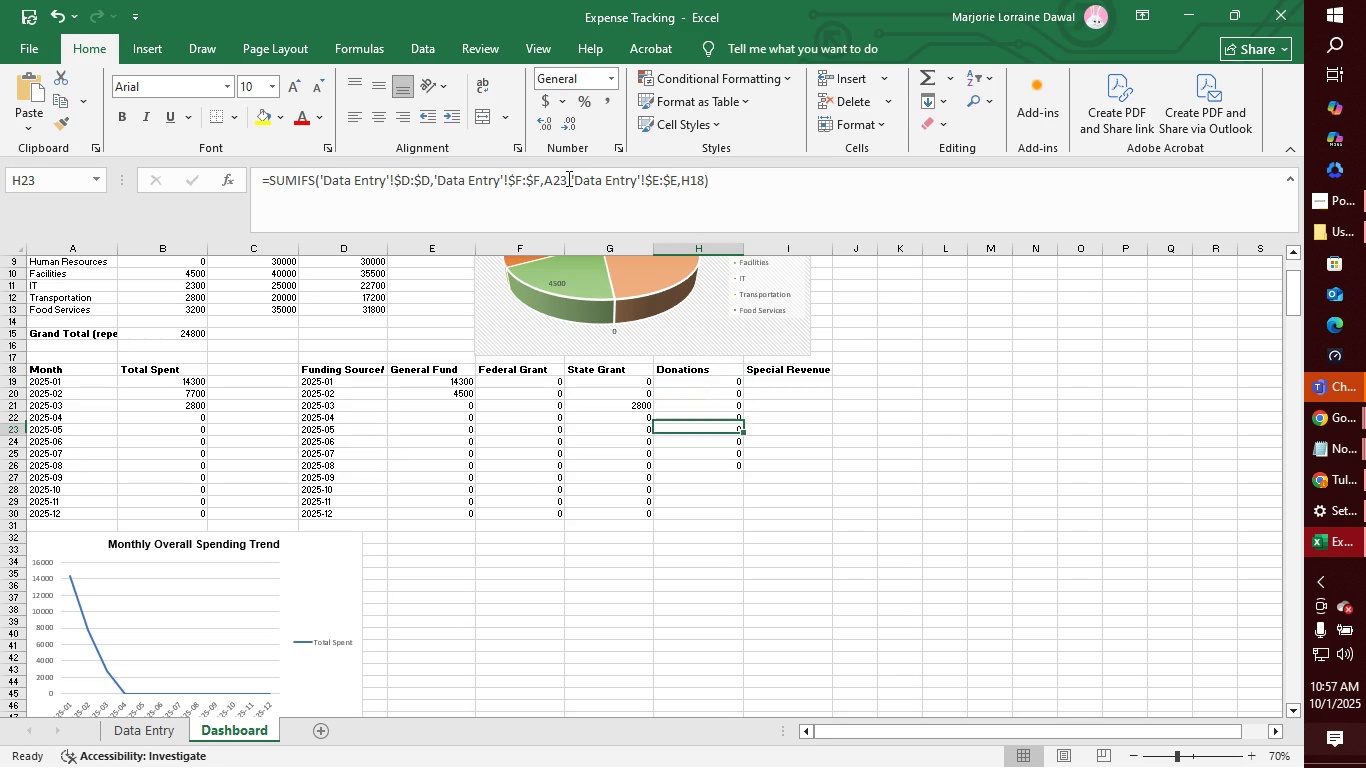 
key(ArrowDown)
 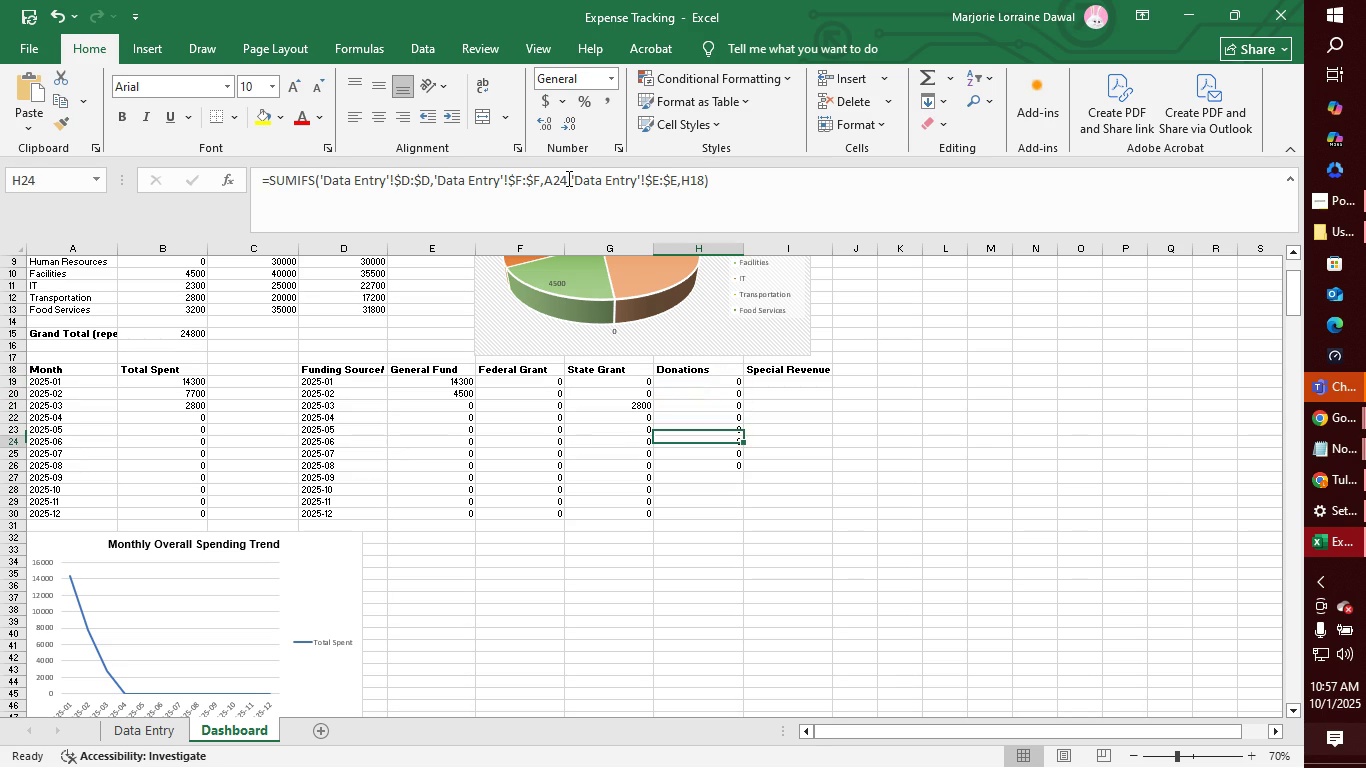 
key(ArrowDown)
 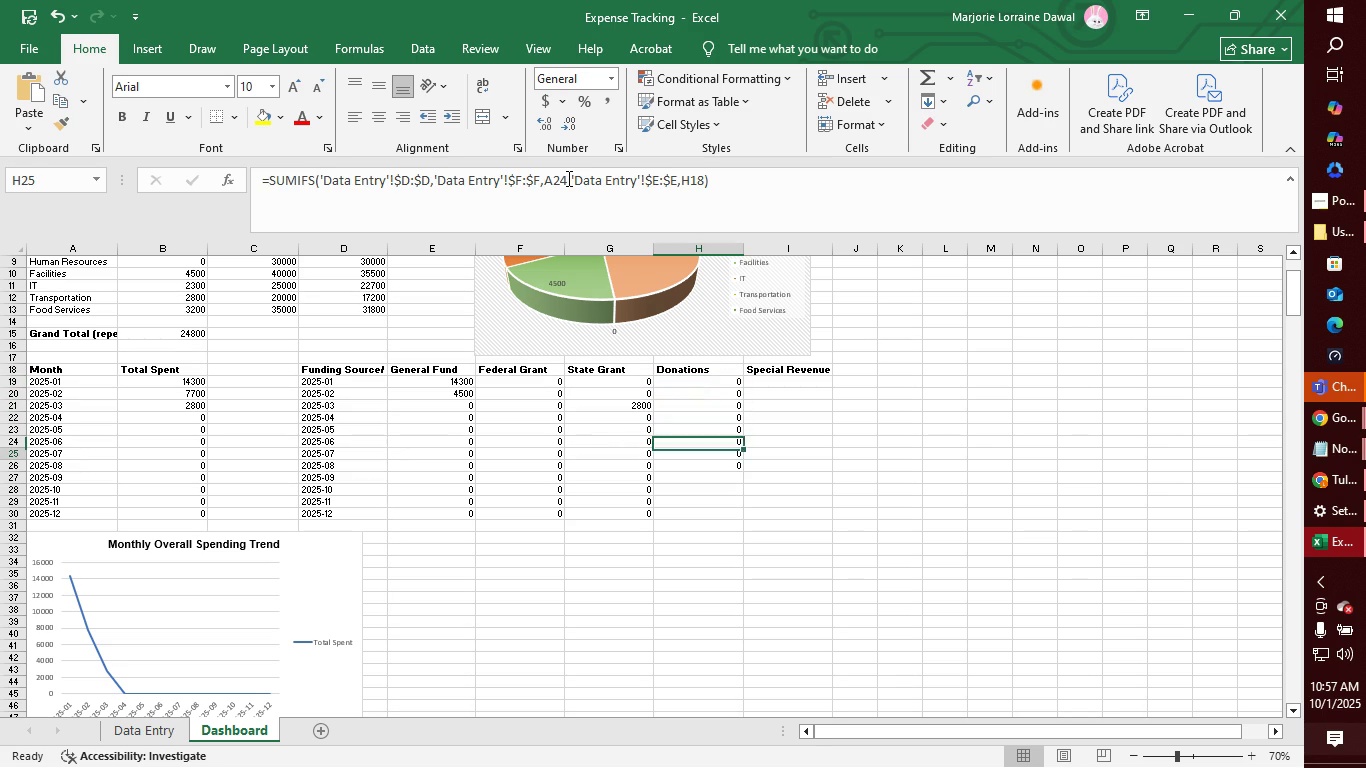 
key(ArrowDown)
 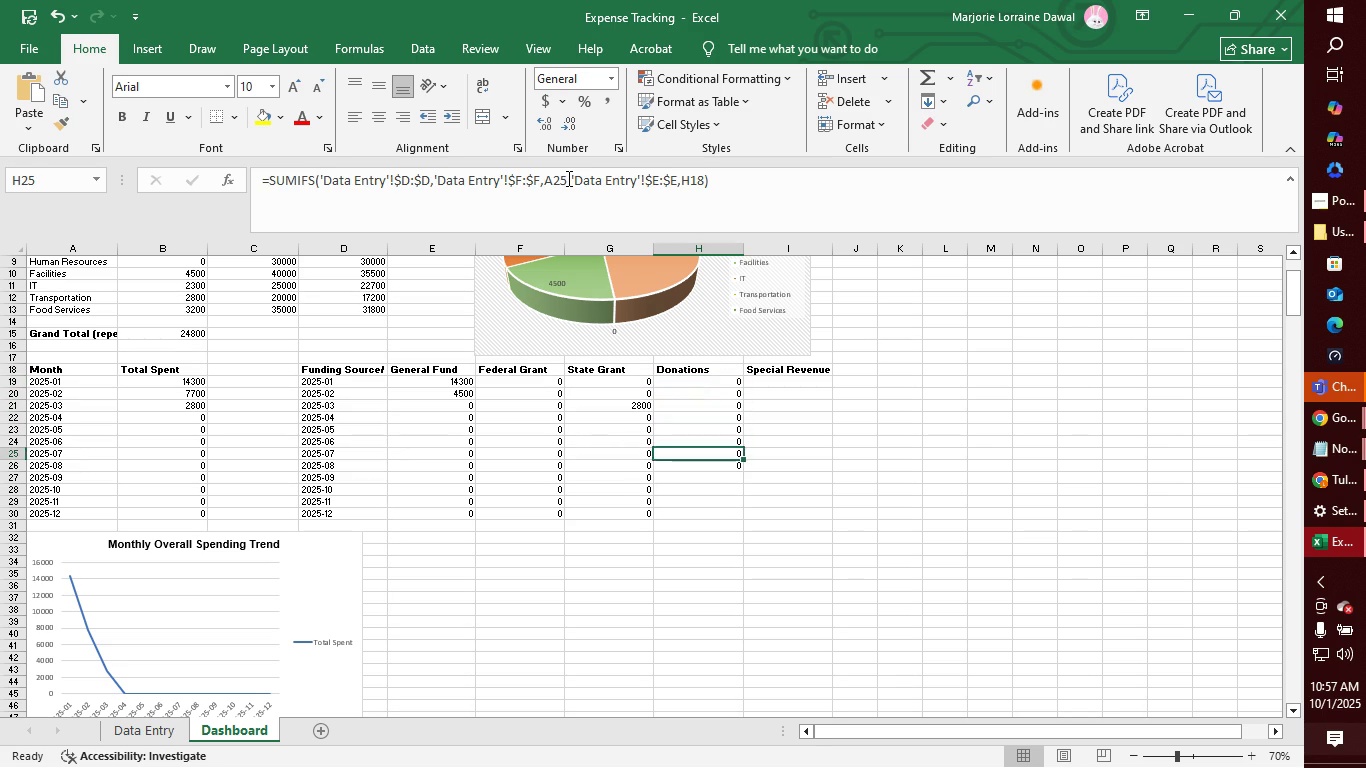 
key(ArrowDown)
 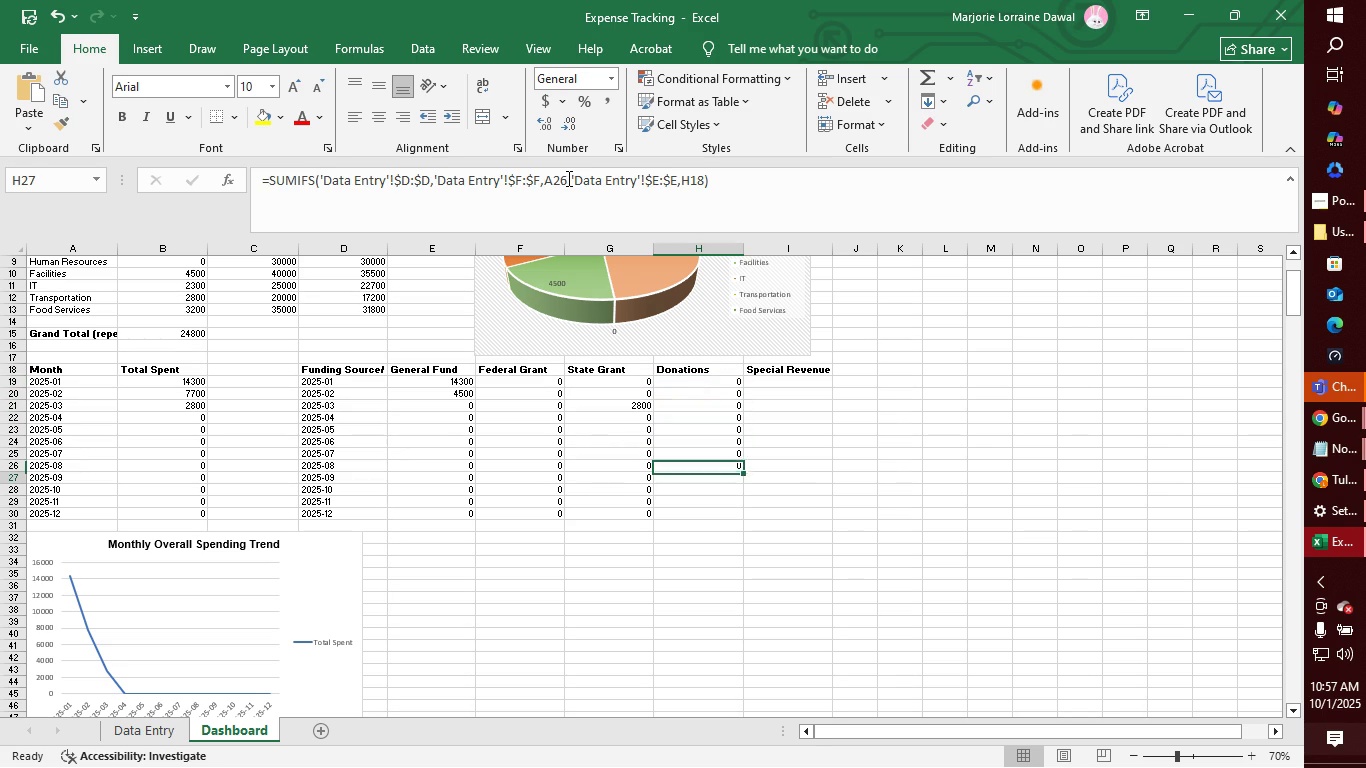 
key(ArrowDown)